 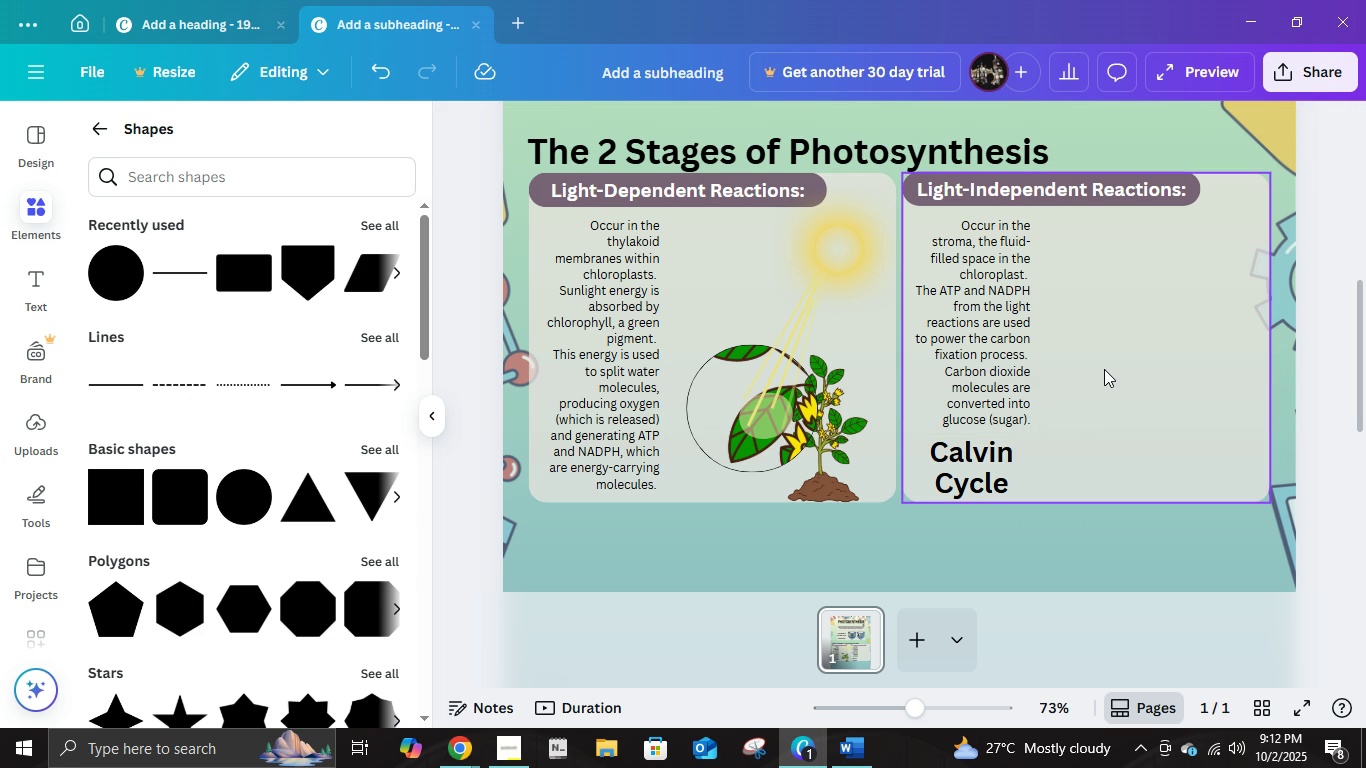 
left_click([102, 142])
 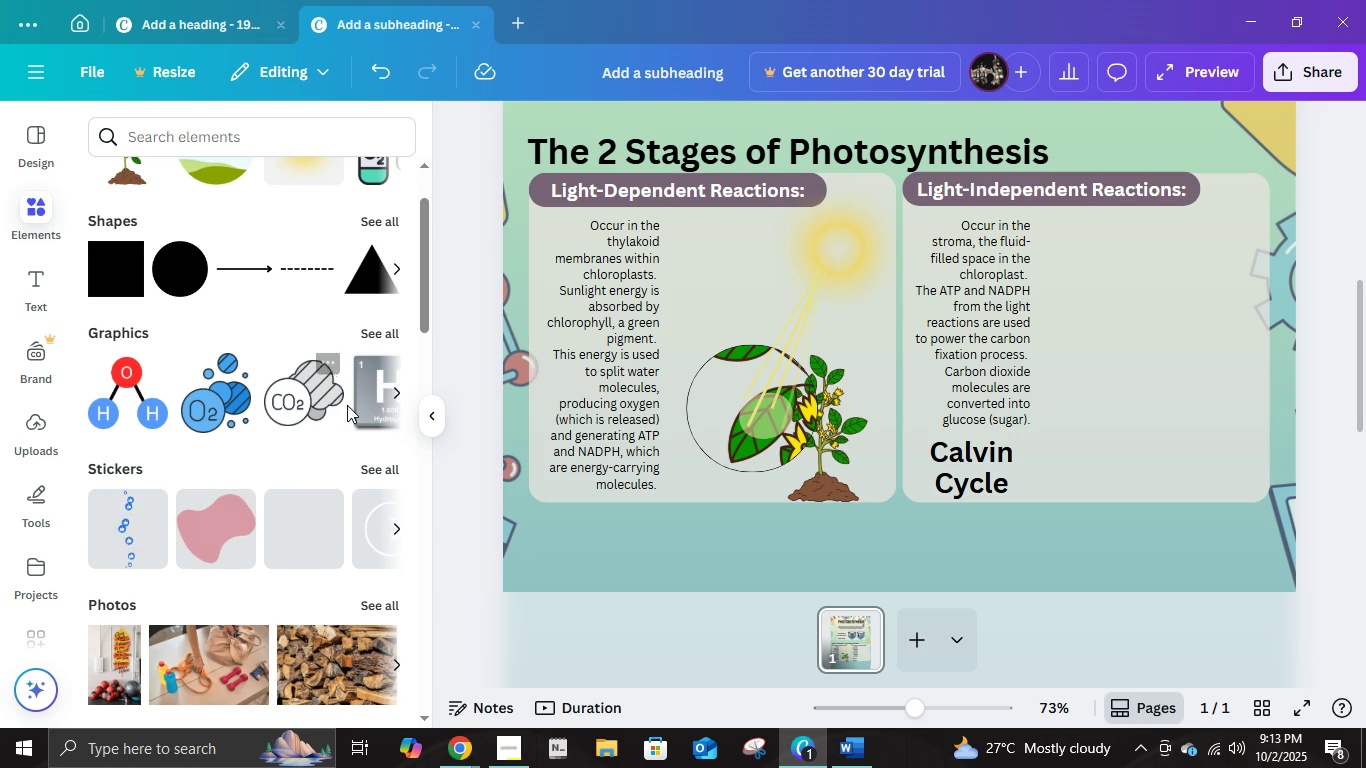 
left_click([203, 136])
 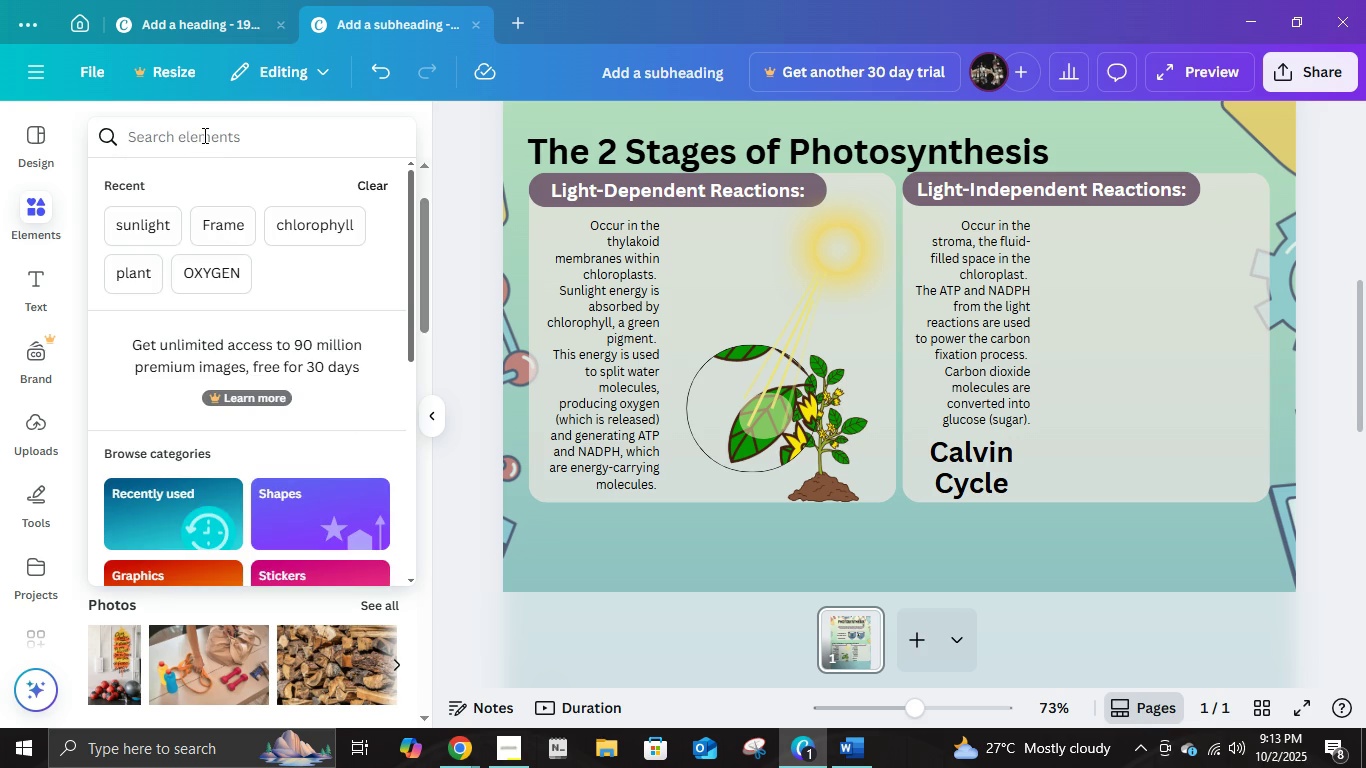 
type(calvin cy)
 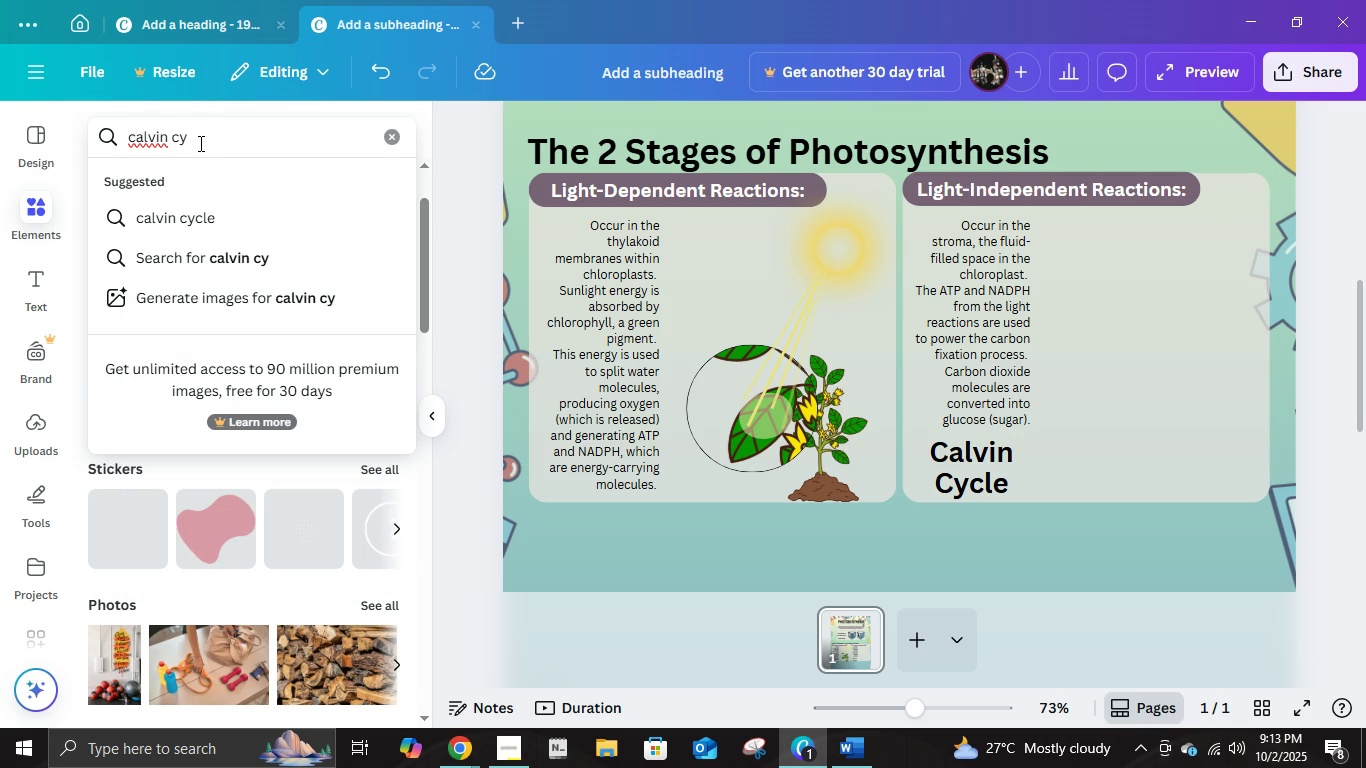 
key(ArrowDown)
 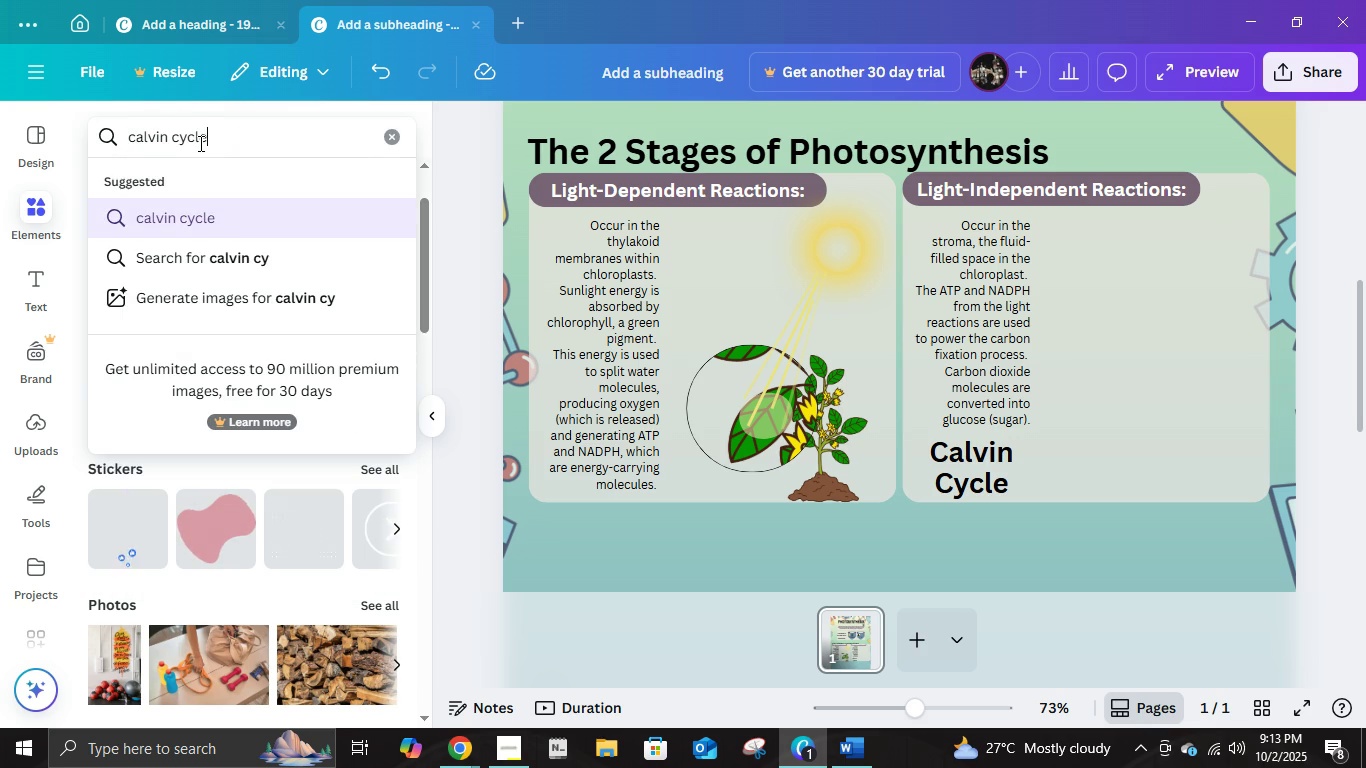 
key(Enter)
 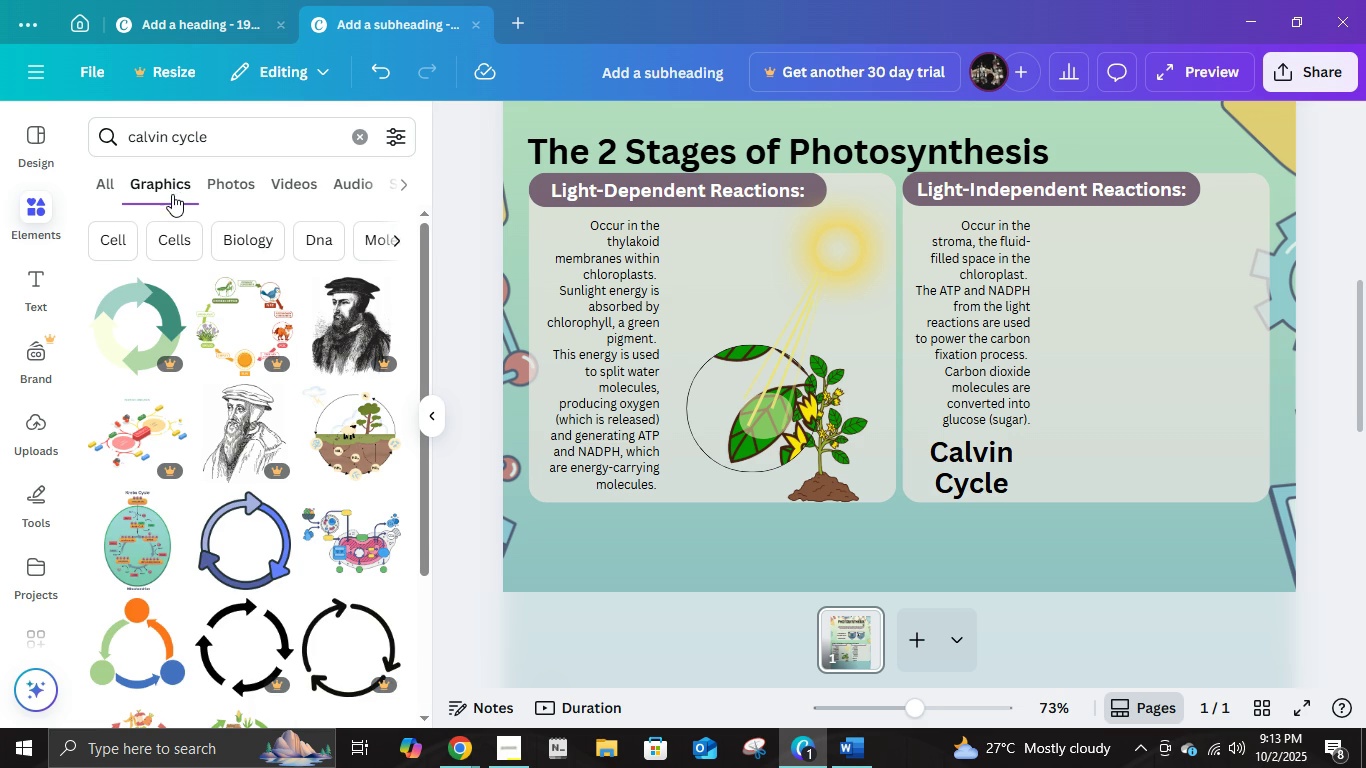 
left_click([338, 423])
 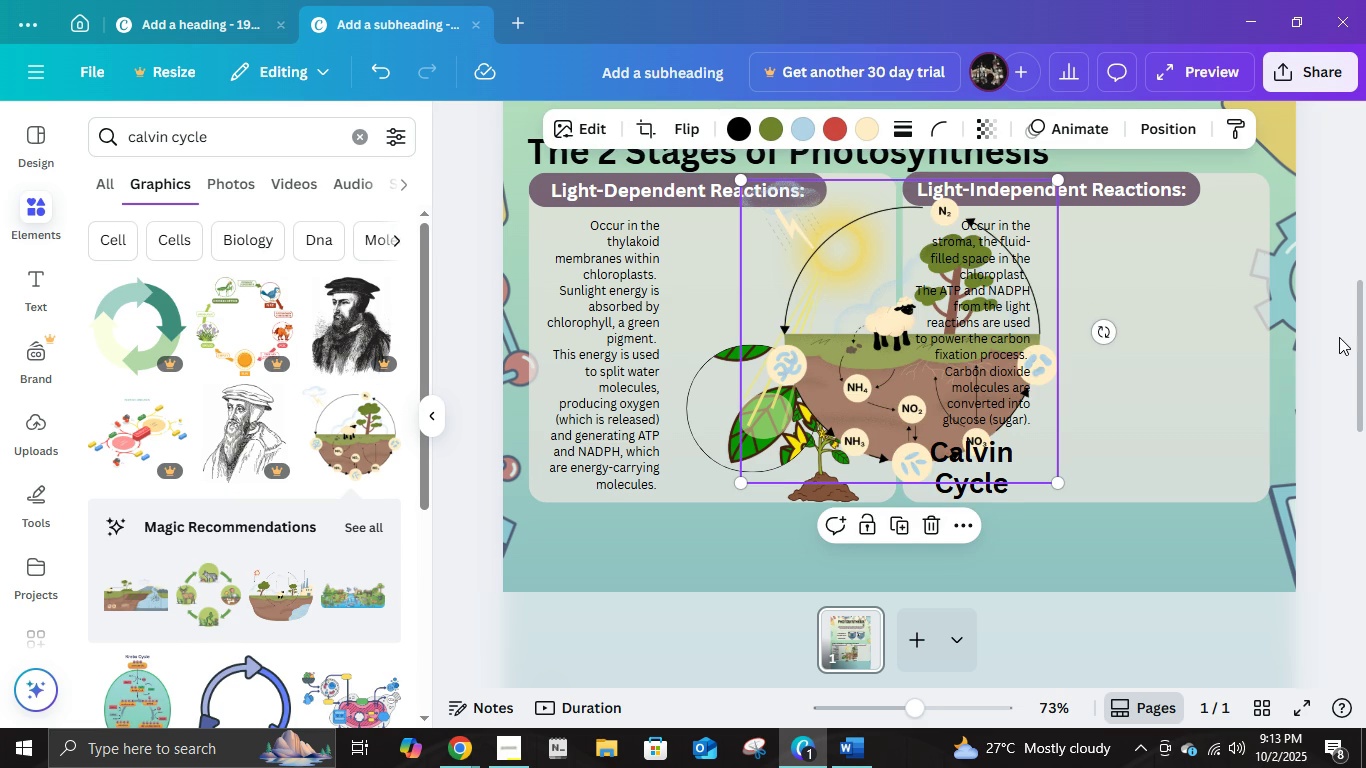 
left_click([1339, 337])